 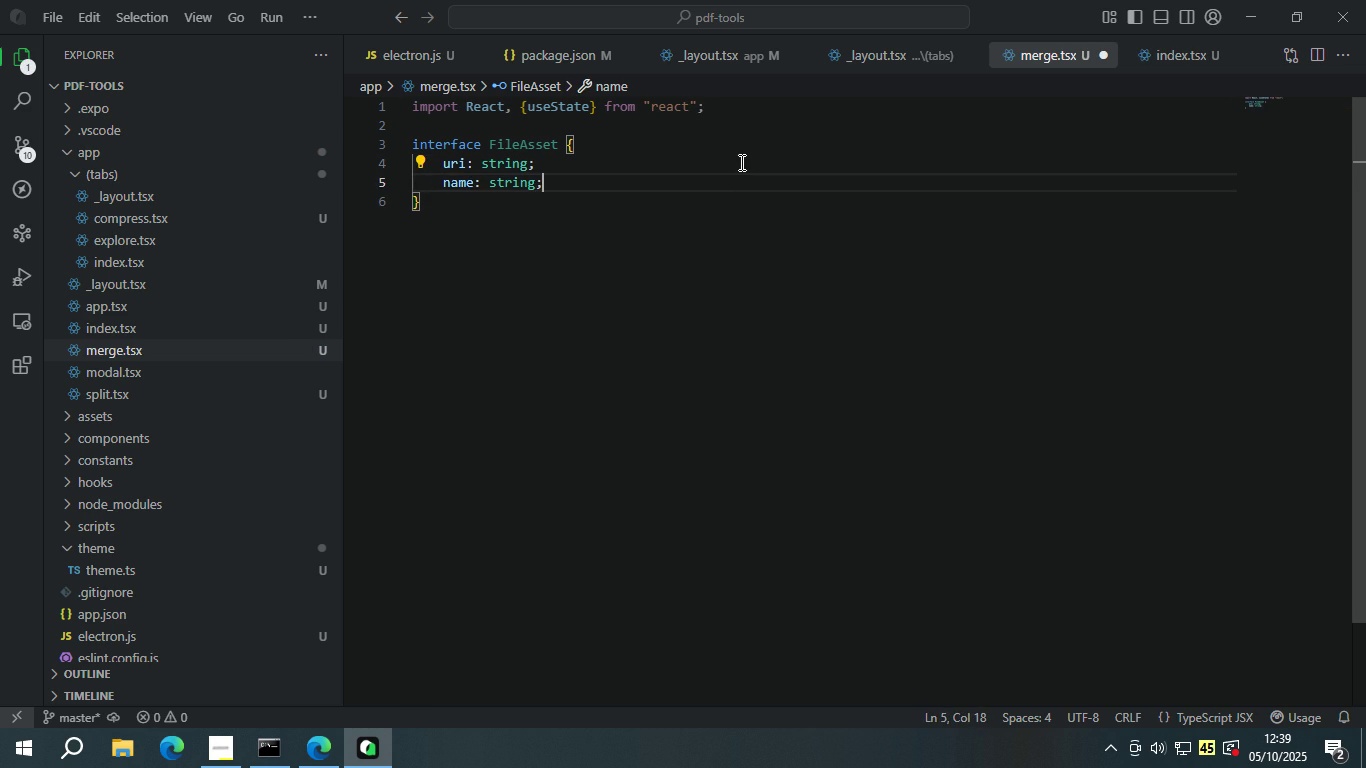 
key(ArrowDown)
 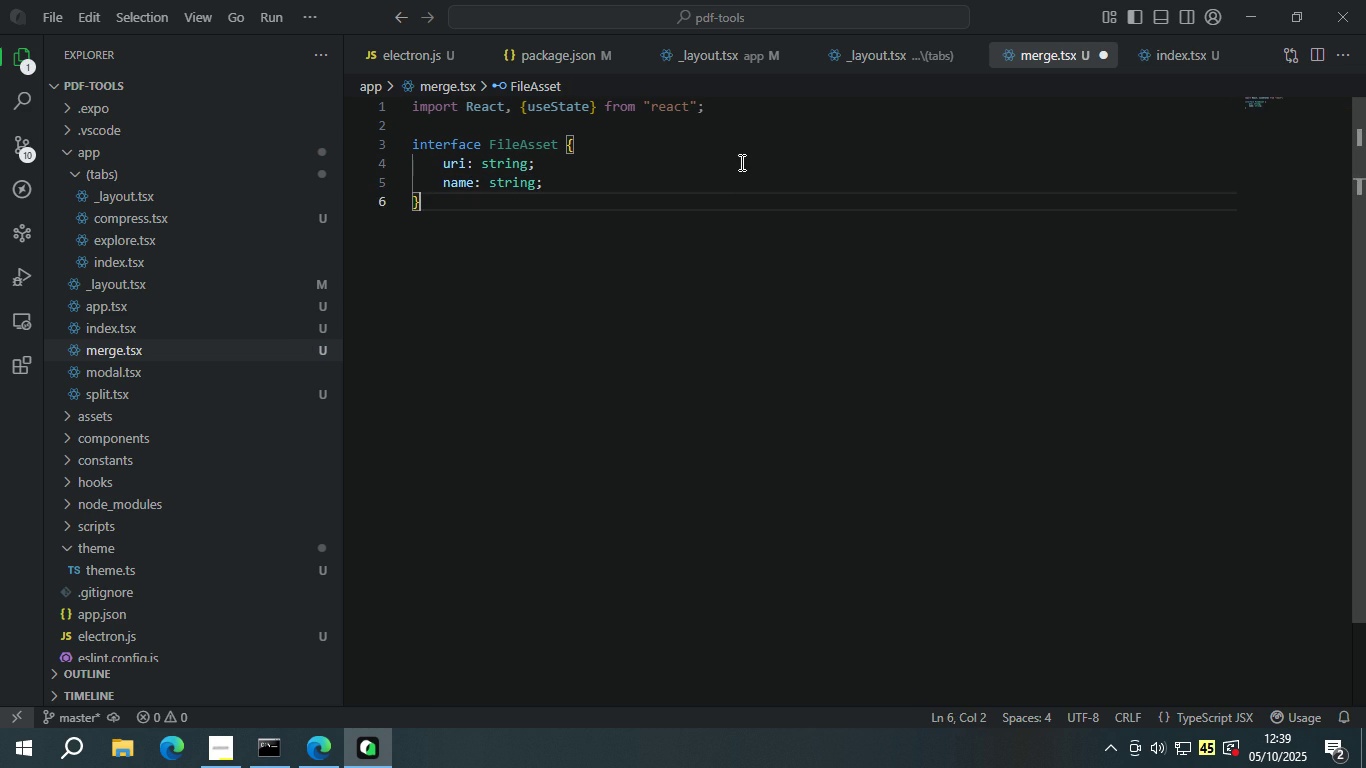 
key(Enter)
 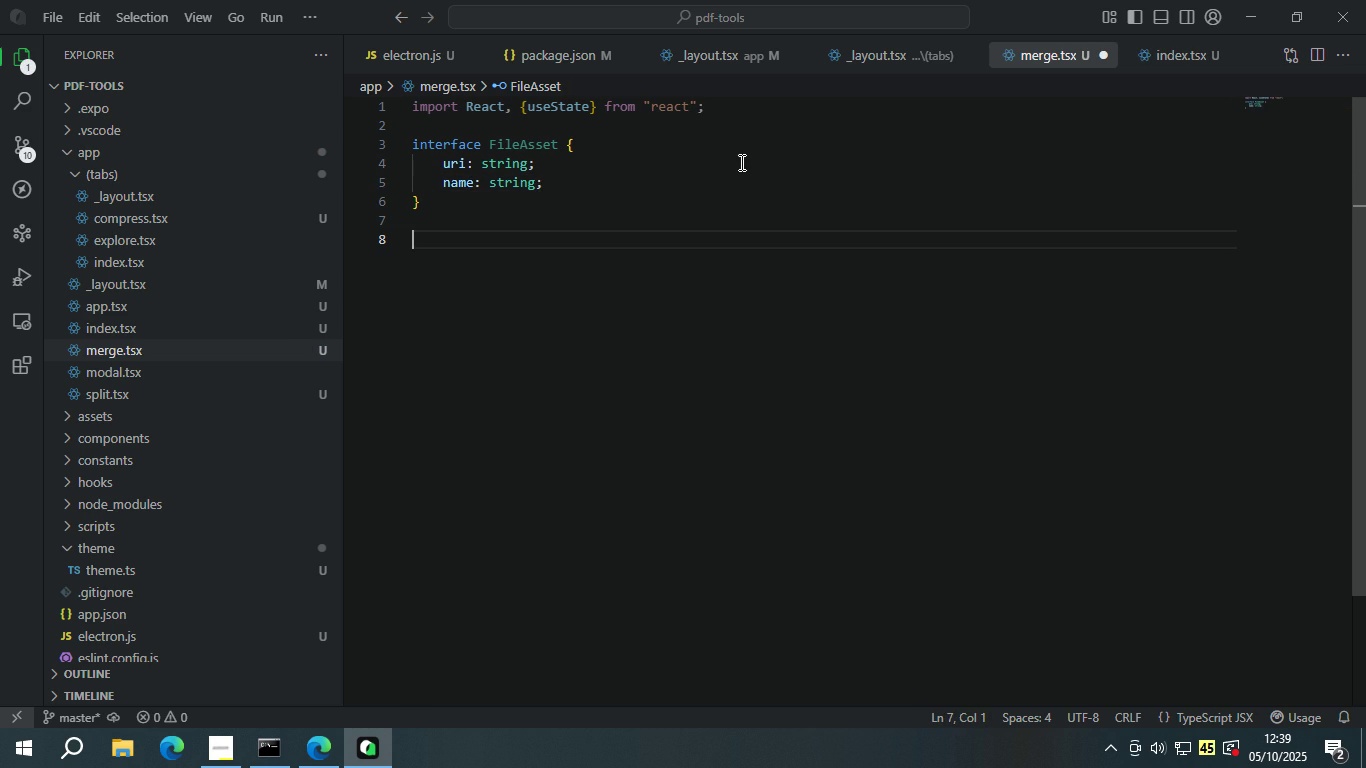 
key(Enter)
 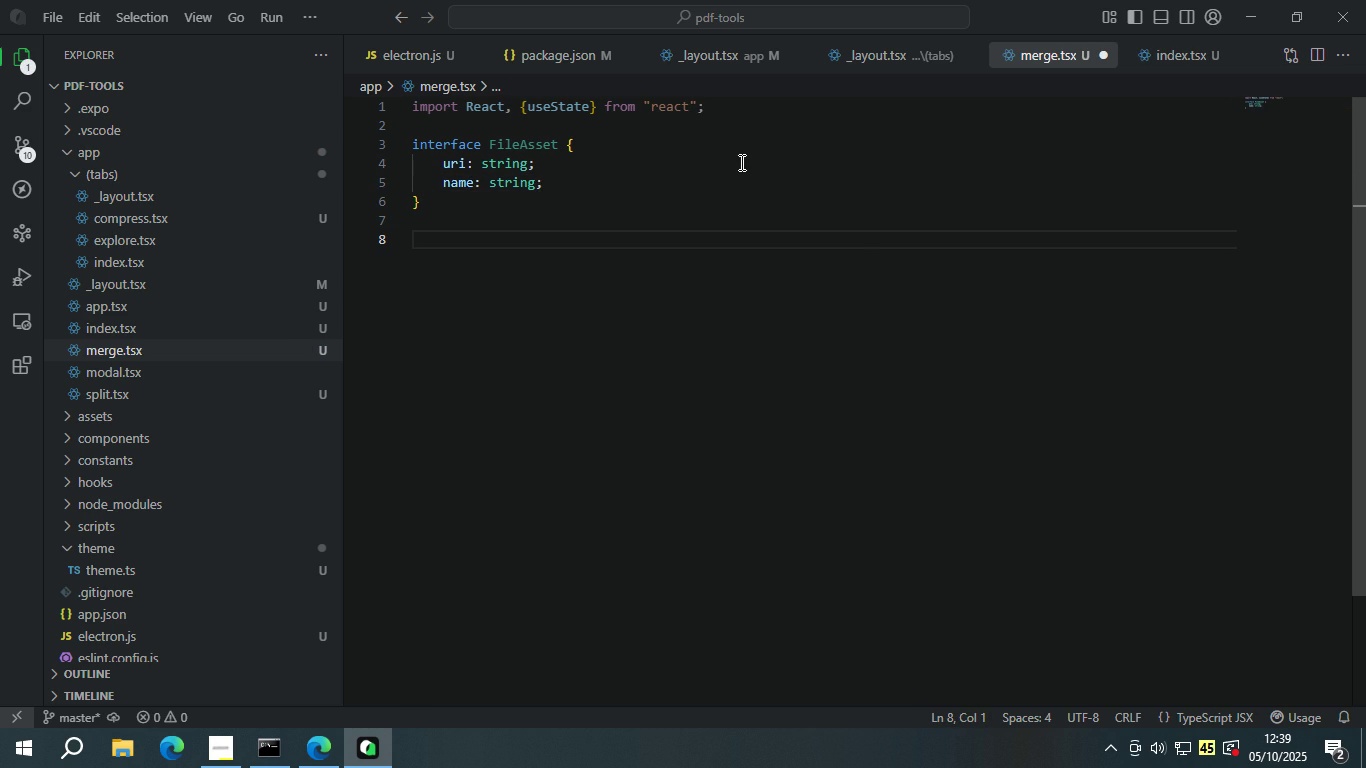 
type(export default function Merge()